 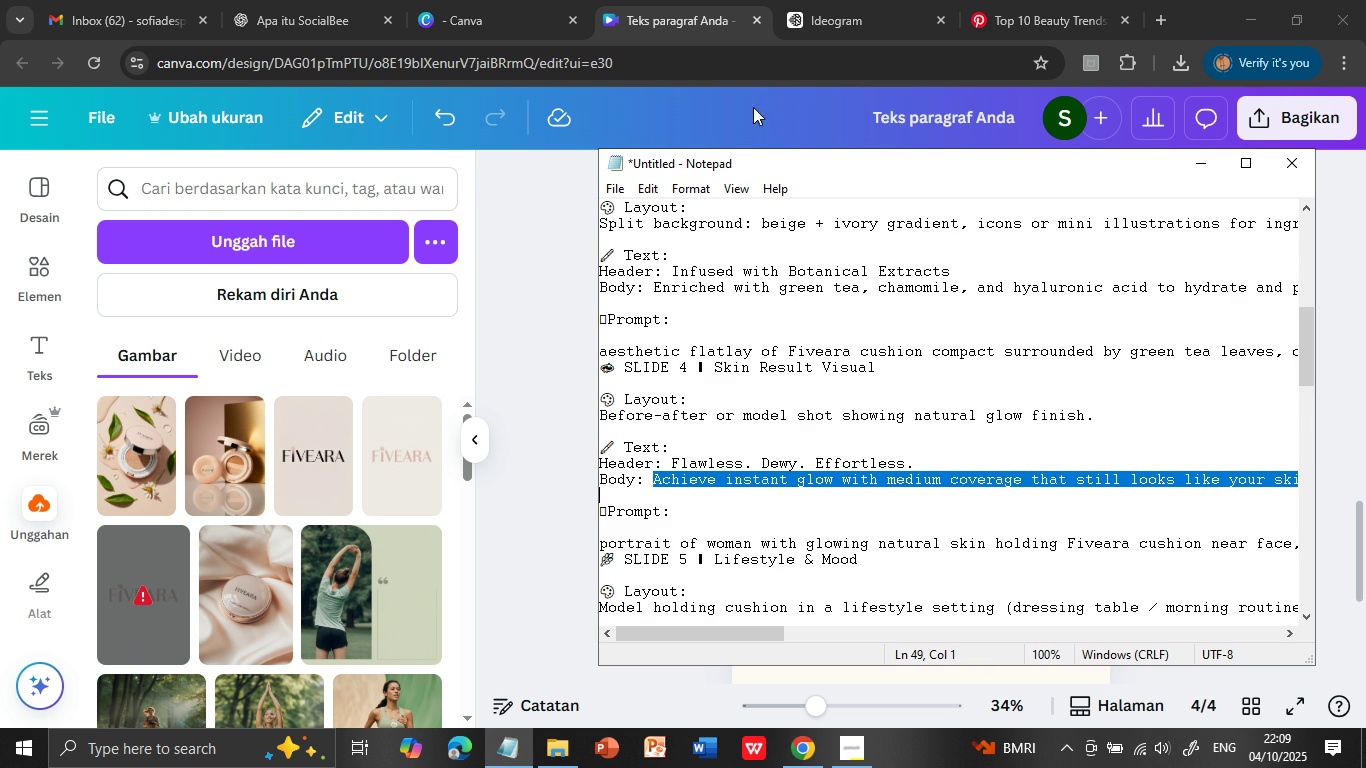 
left_click([629, 15])
 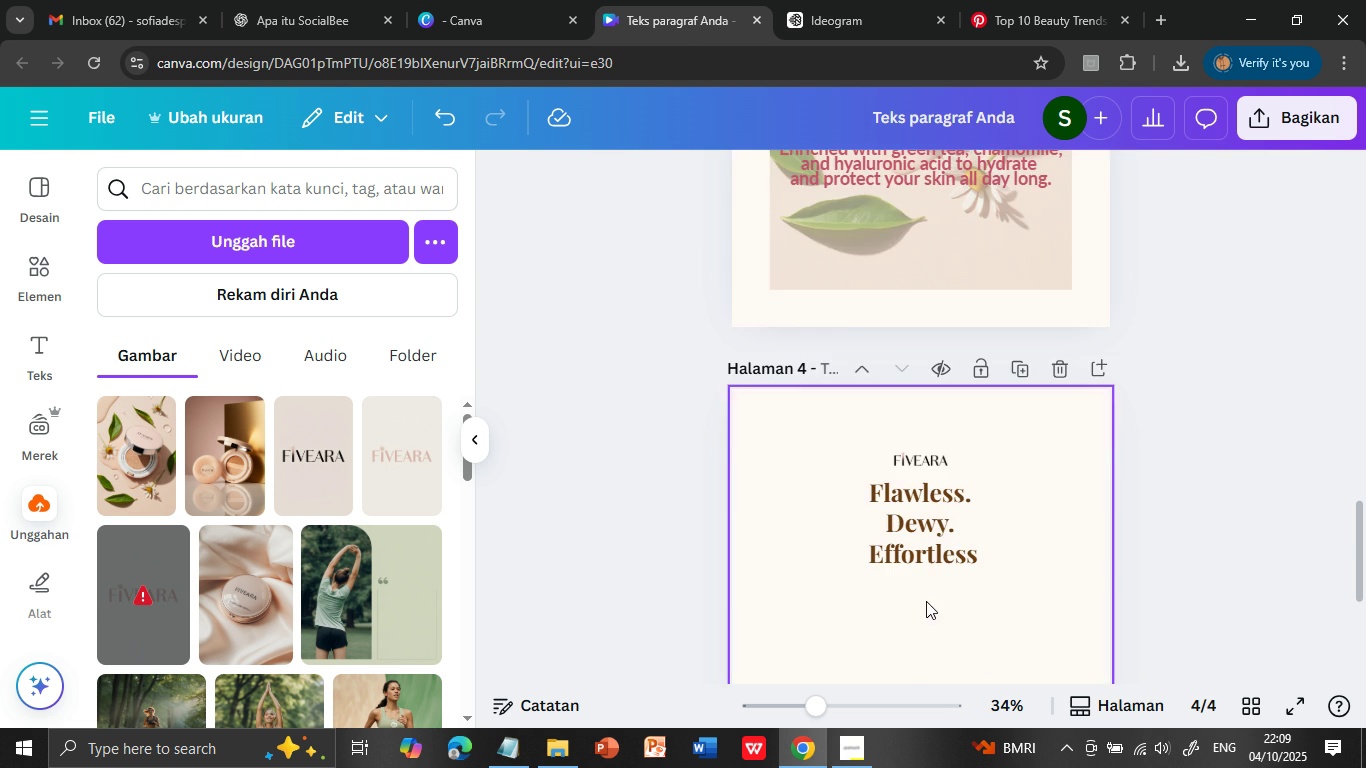 
scroll: coordinate [926, 601], scroll_direction: down, amount: 2.0
 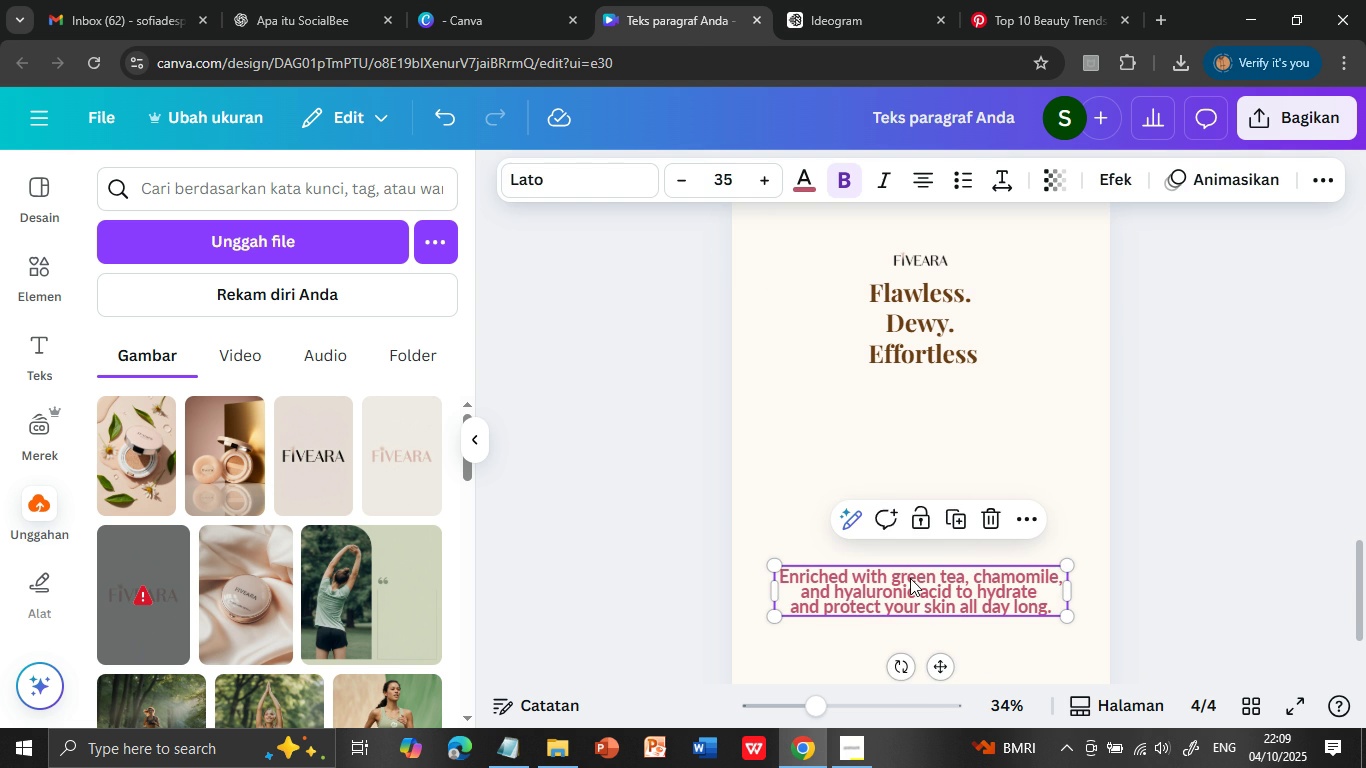 
double_click([910, 578])
 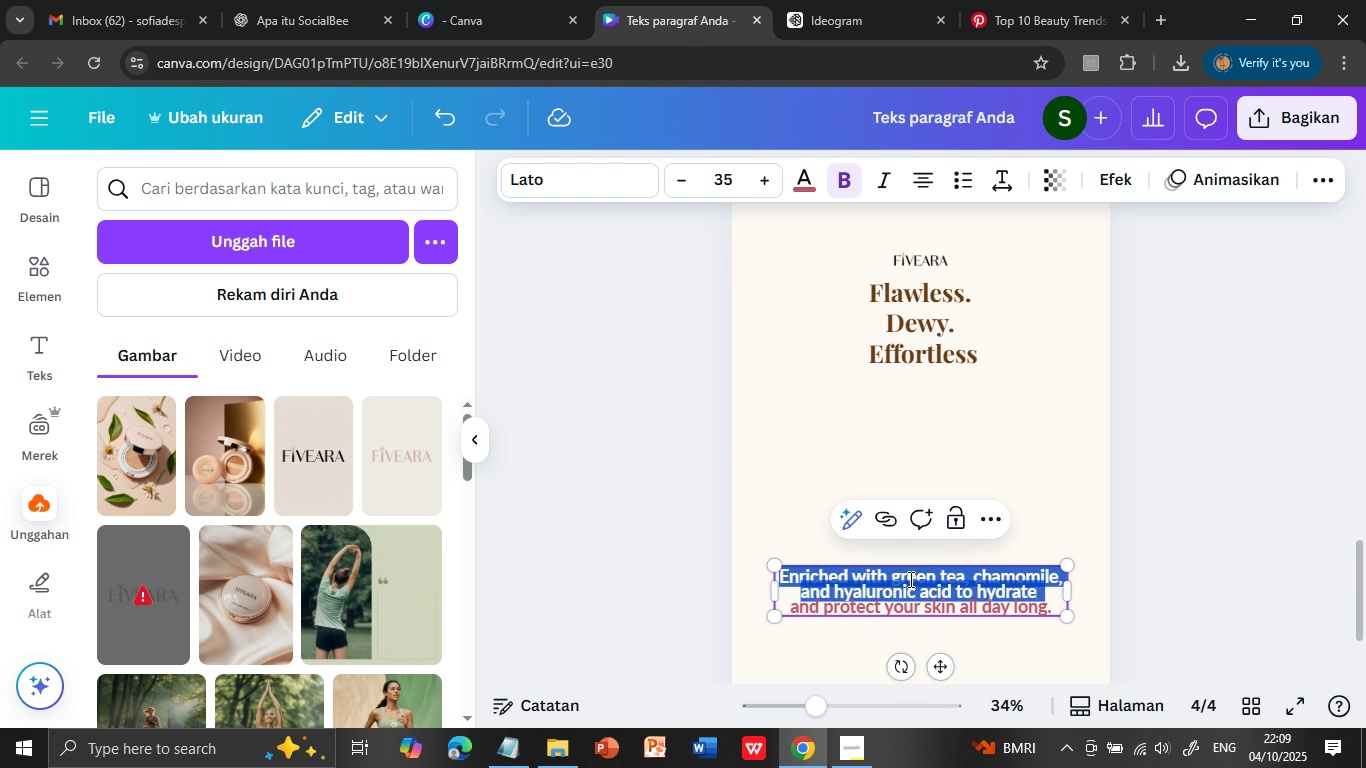 
triple_click([910, 578])